 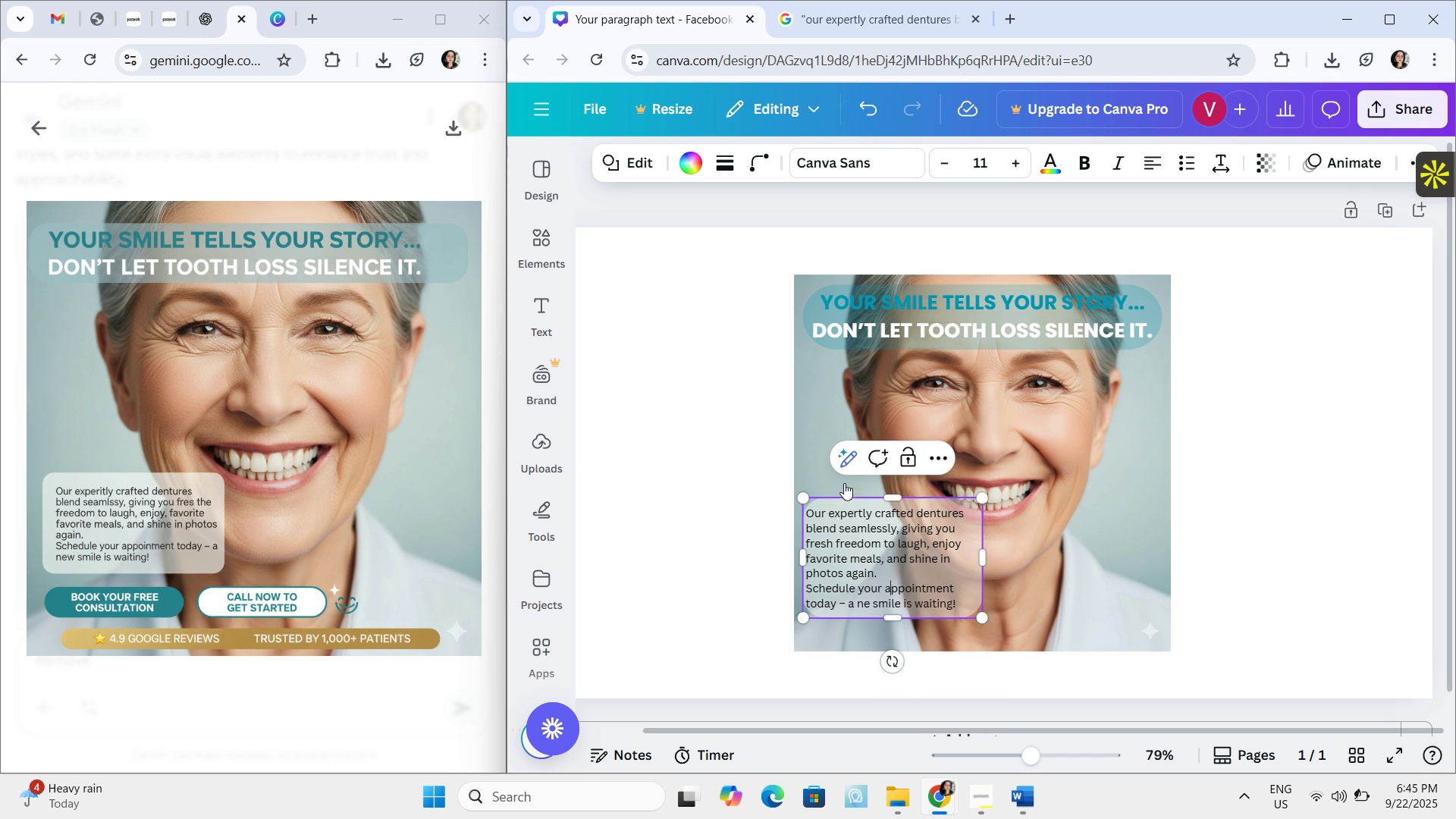 
scroll: coordinate [200, 479], scroll_direction: up, amount: 5.0
 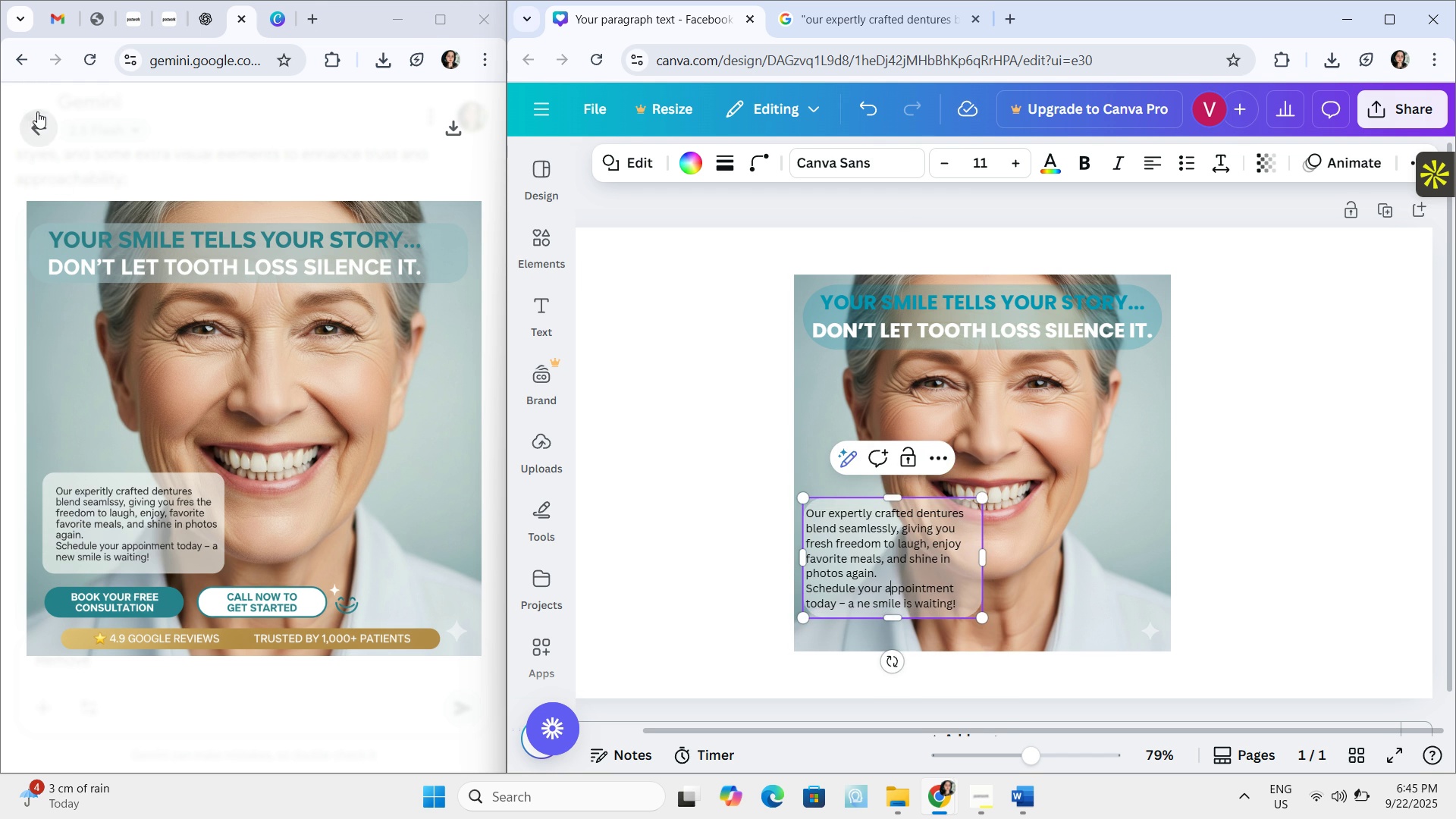 
left_click([38, 118])
 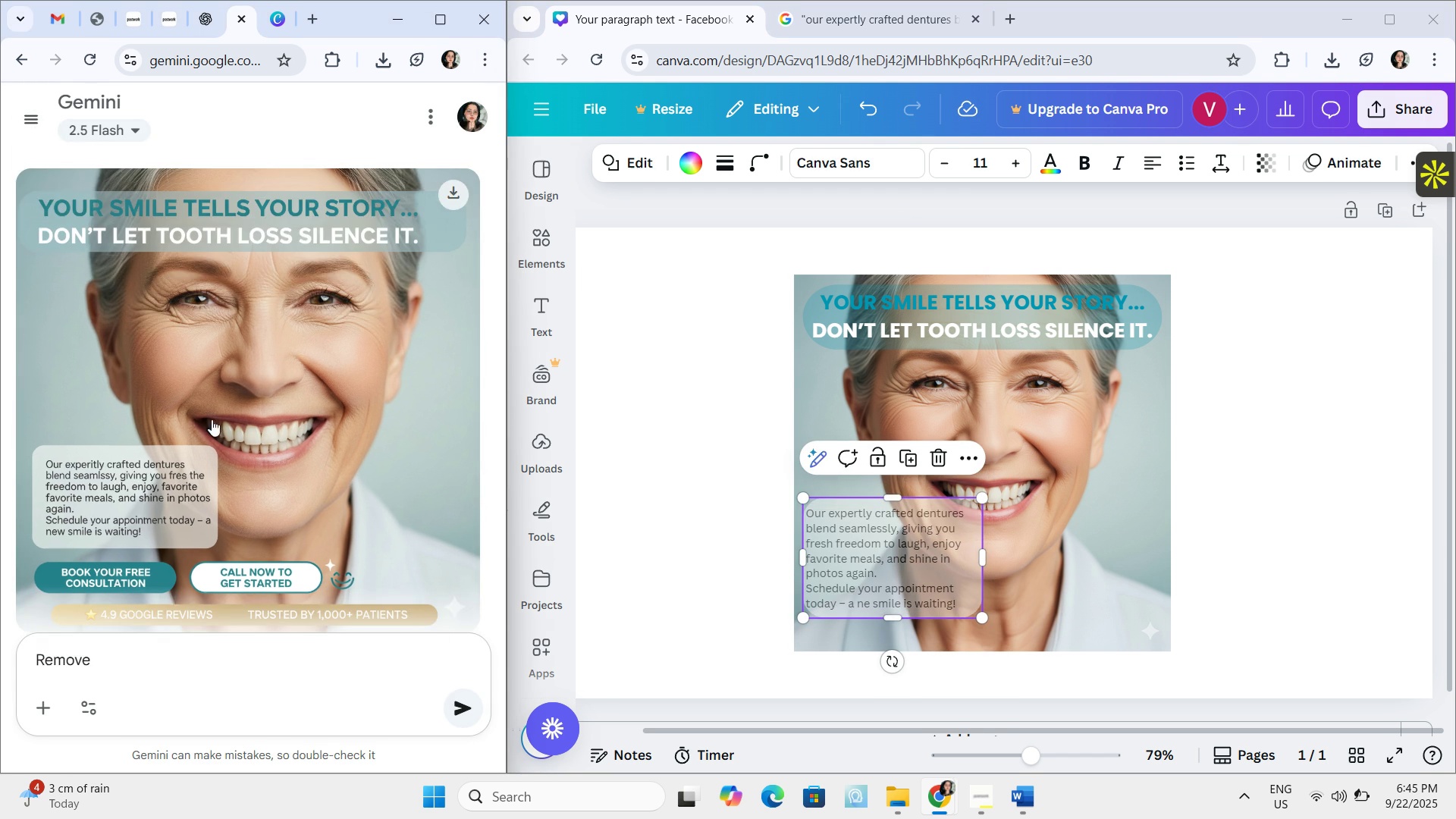 
scroll: coordinate [244, 397], scroll_direction: up, amount: 18.0
 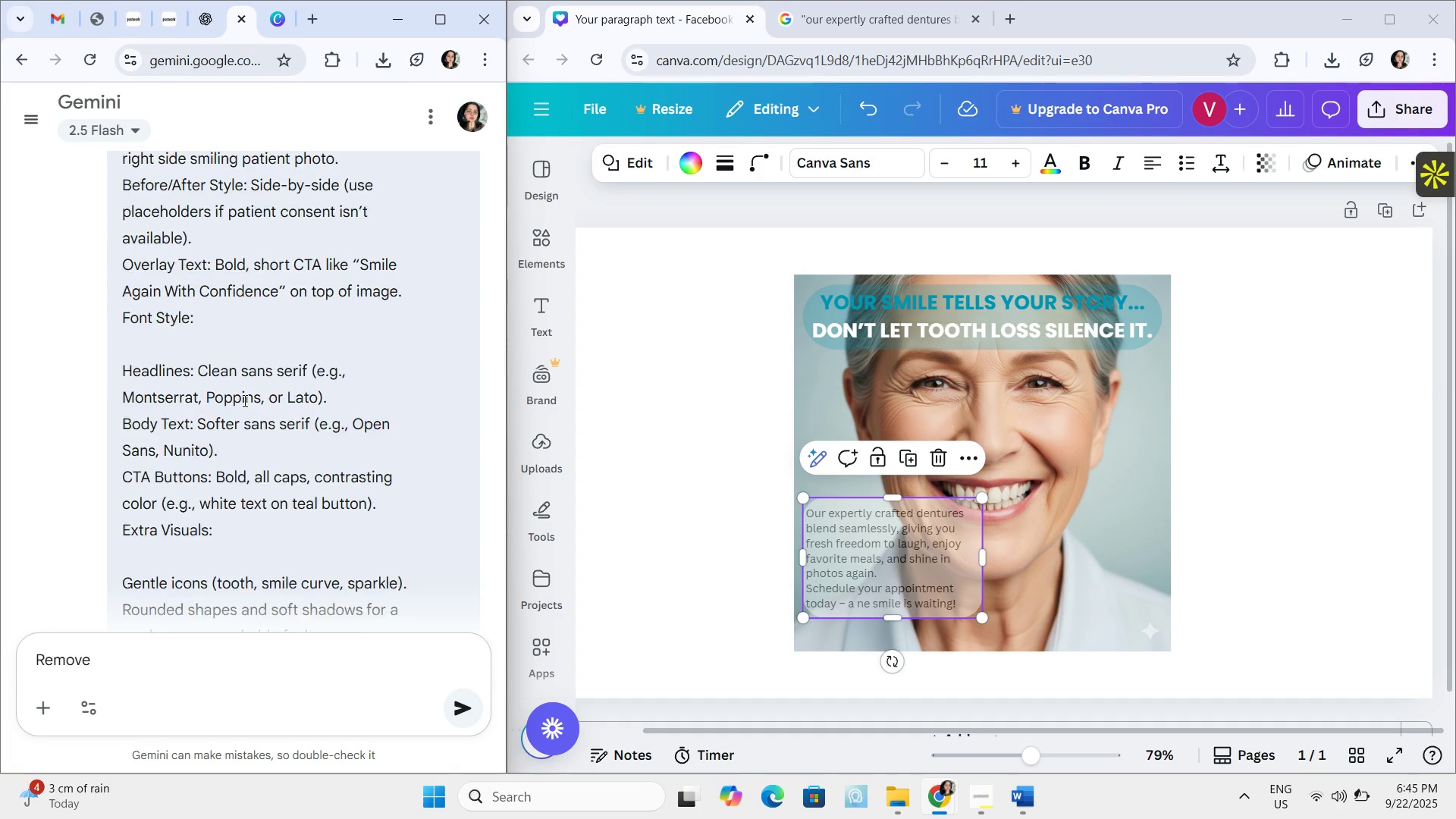 
scroll: coordinate [243, 400], scroll_direction: down, amount: 2.0
 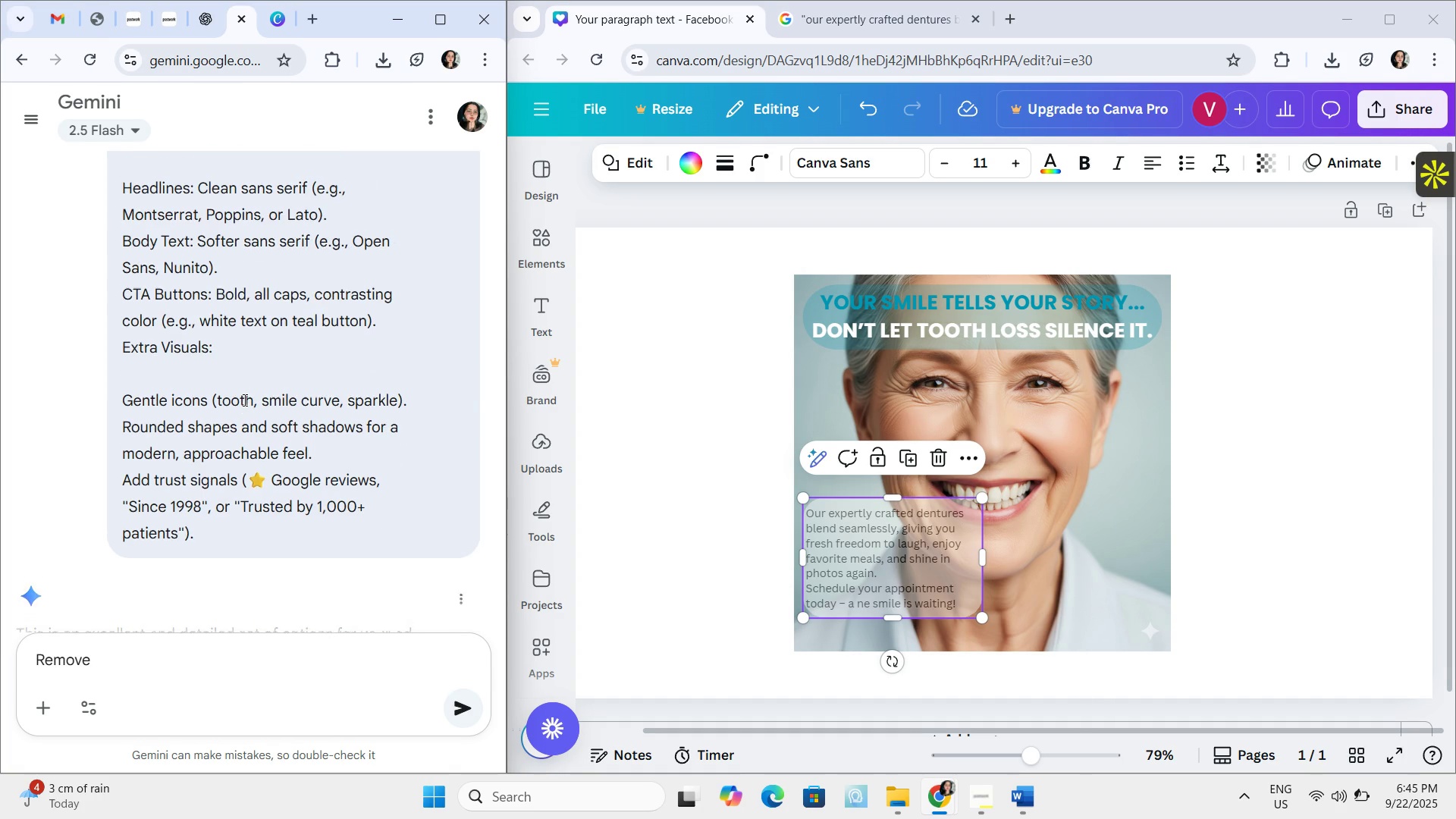 
scroll: coordinate [276, 372], scroll_direction: up, amount: 5.0
 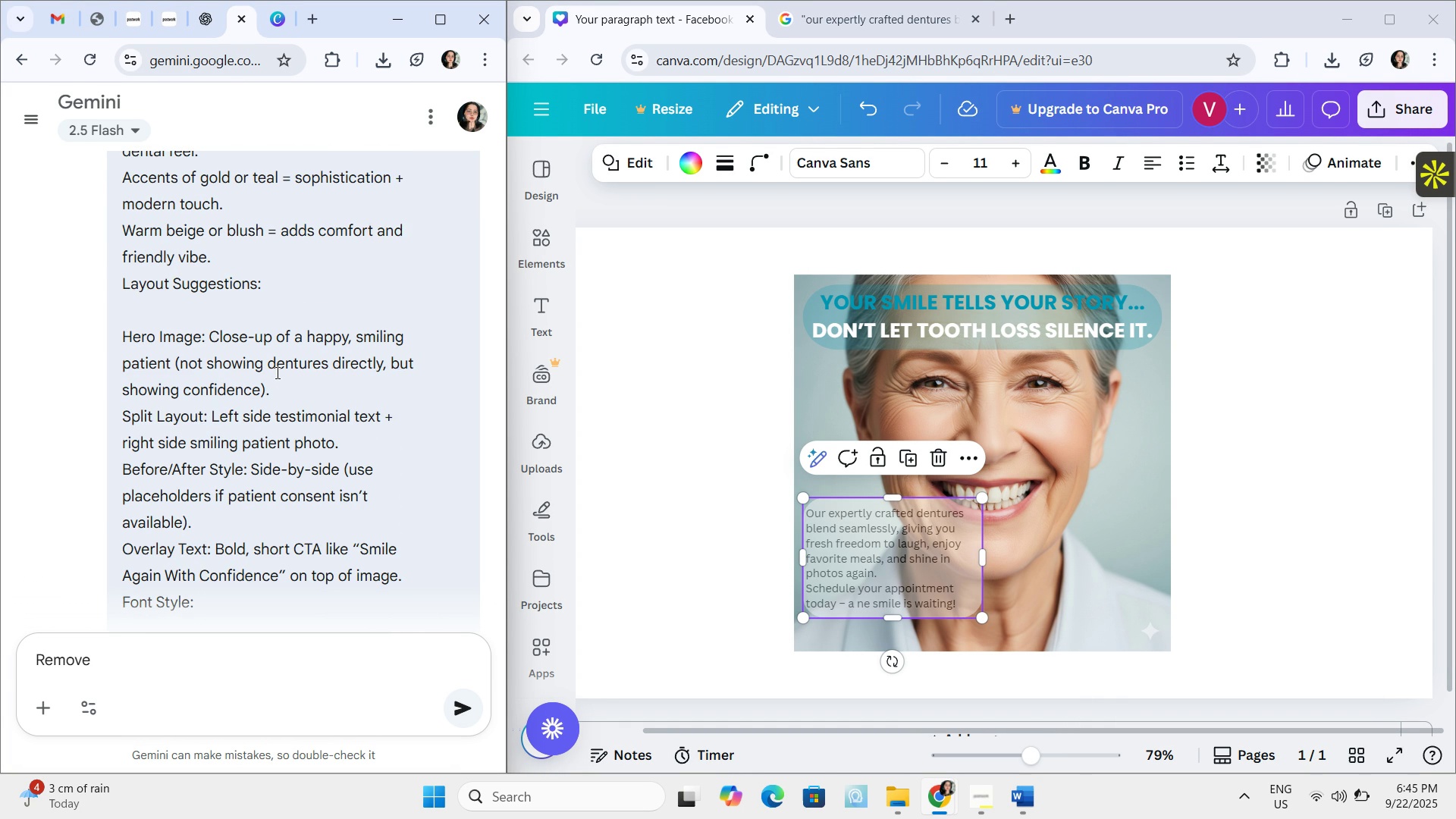 
scroll: coordinate [281, 376], scroll_direction: down, amount: 4.0
 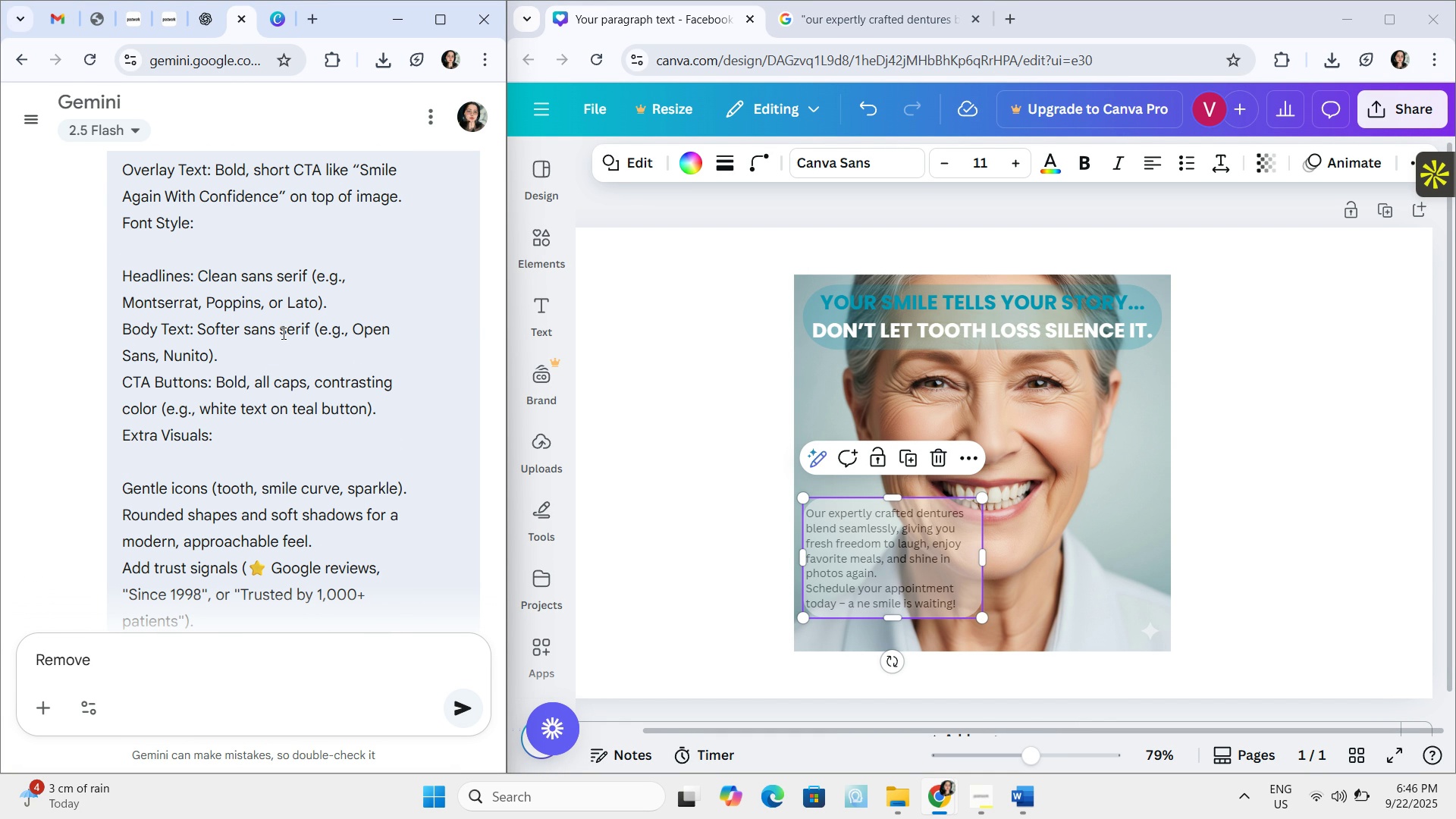 
wait(12.32)
 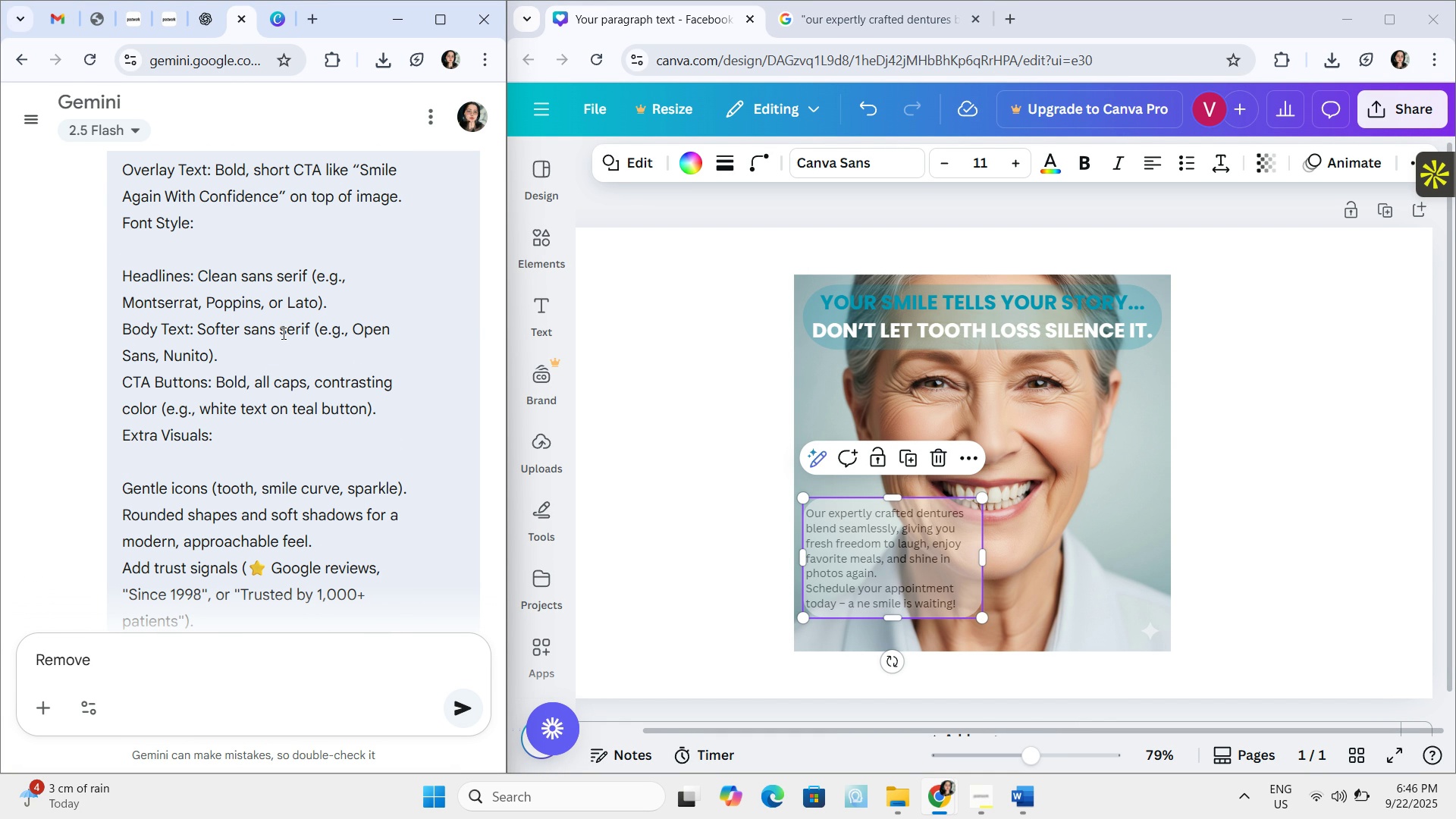 
left_click([861, 168])